 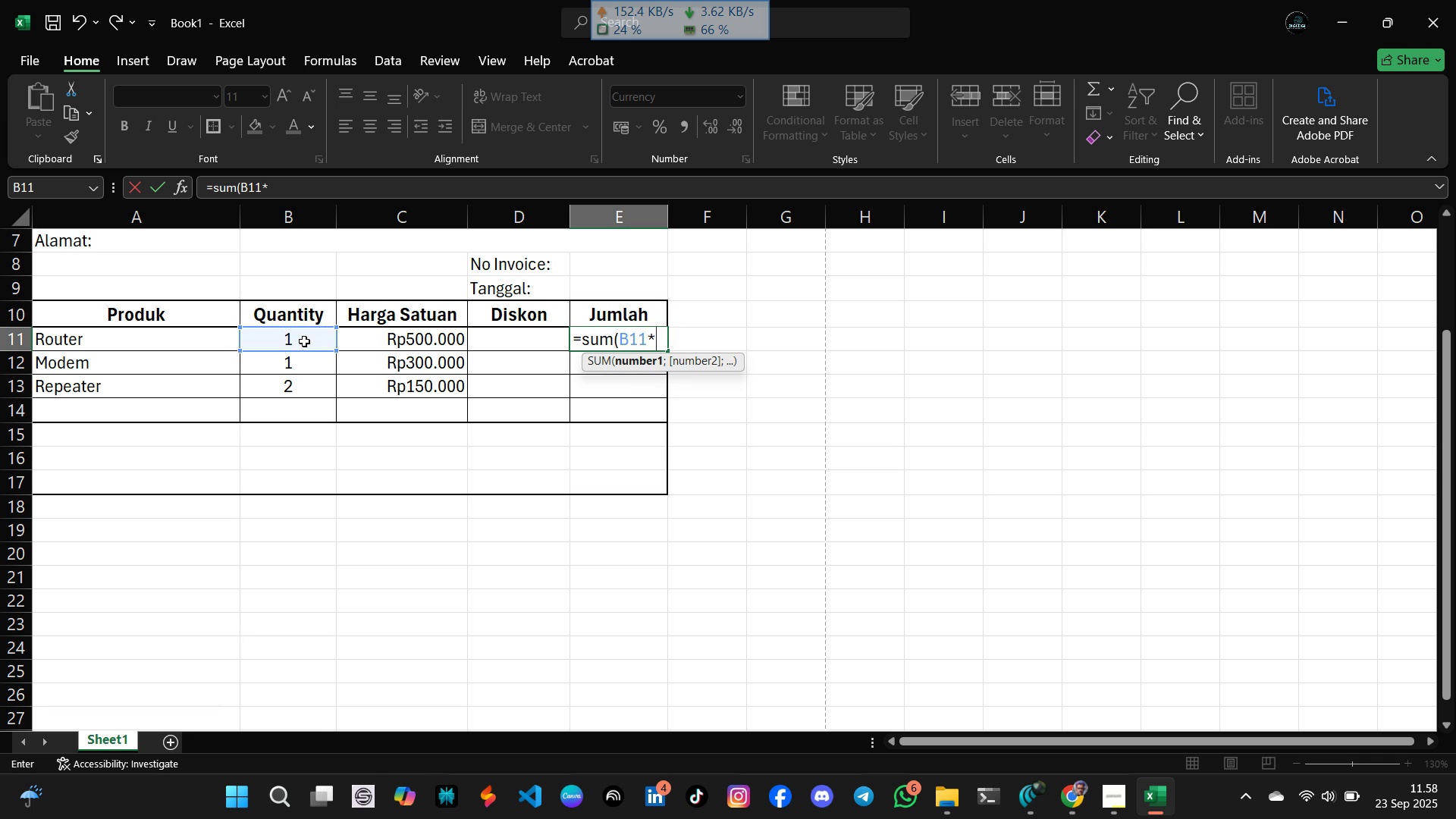 
left_click([401, 341])
 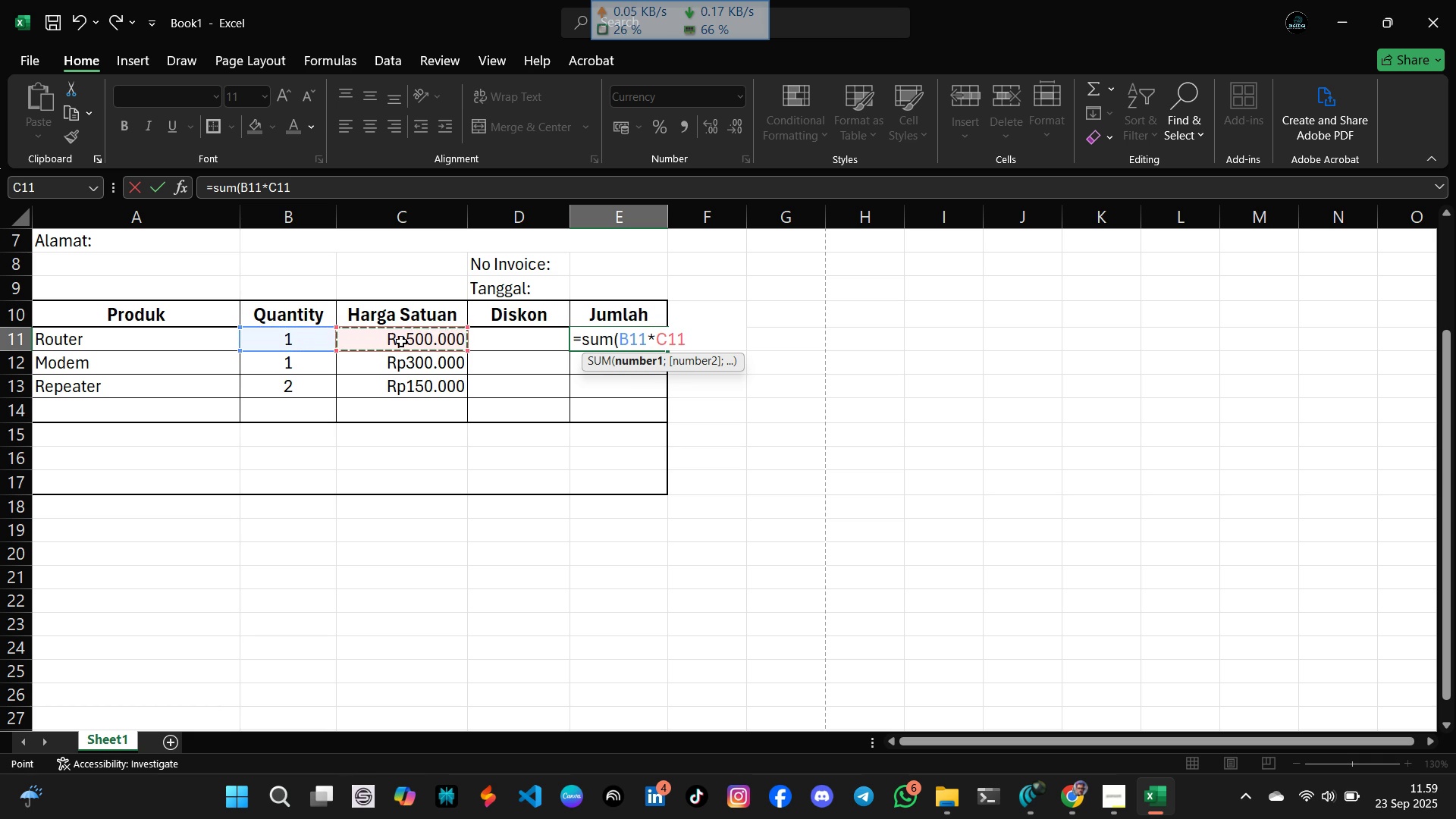 
key(Shift+ShiftLeft)
 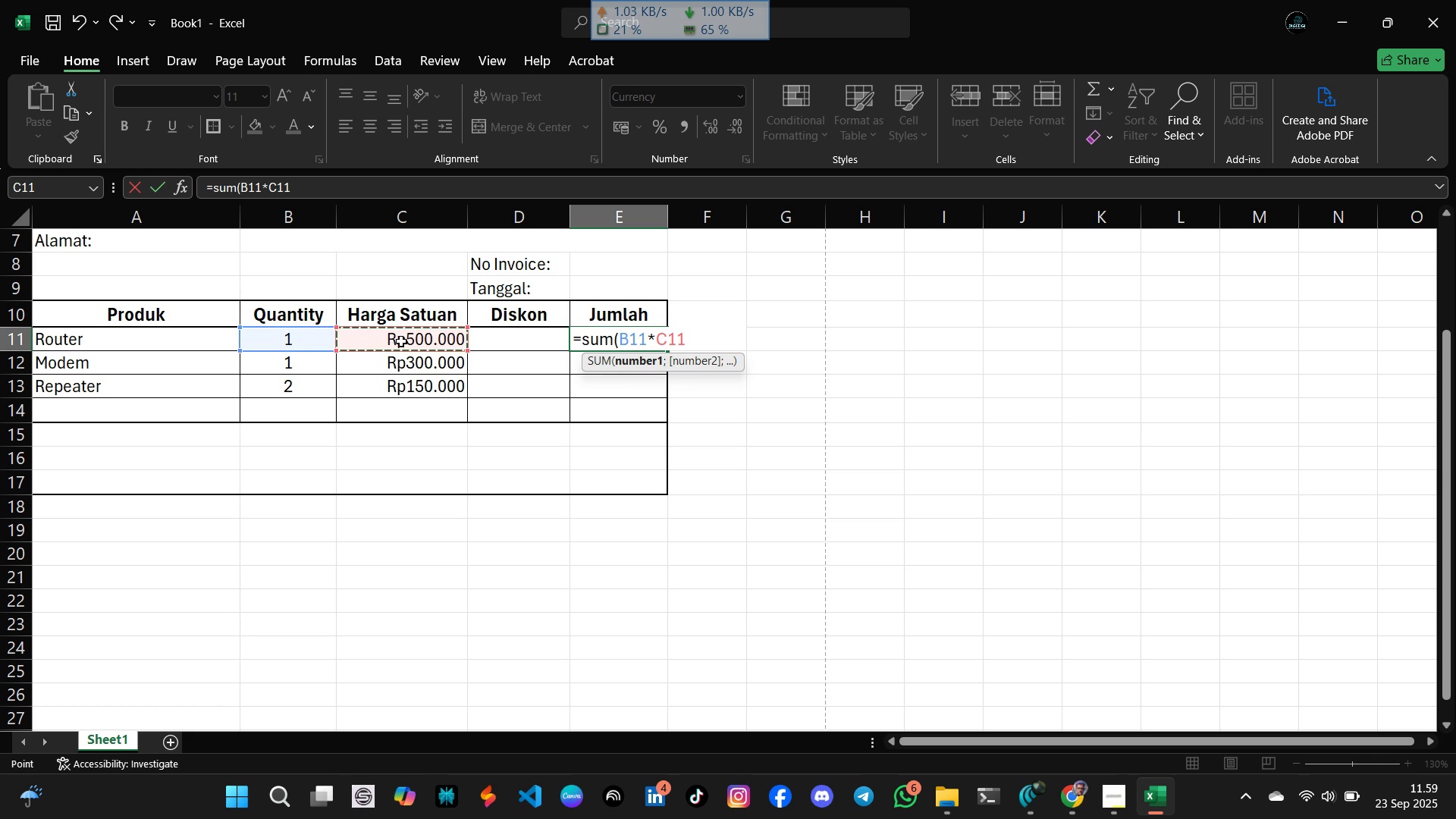 
key(Shift+8)
 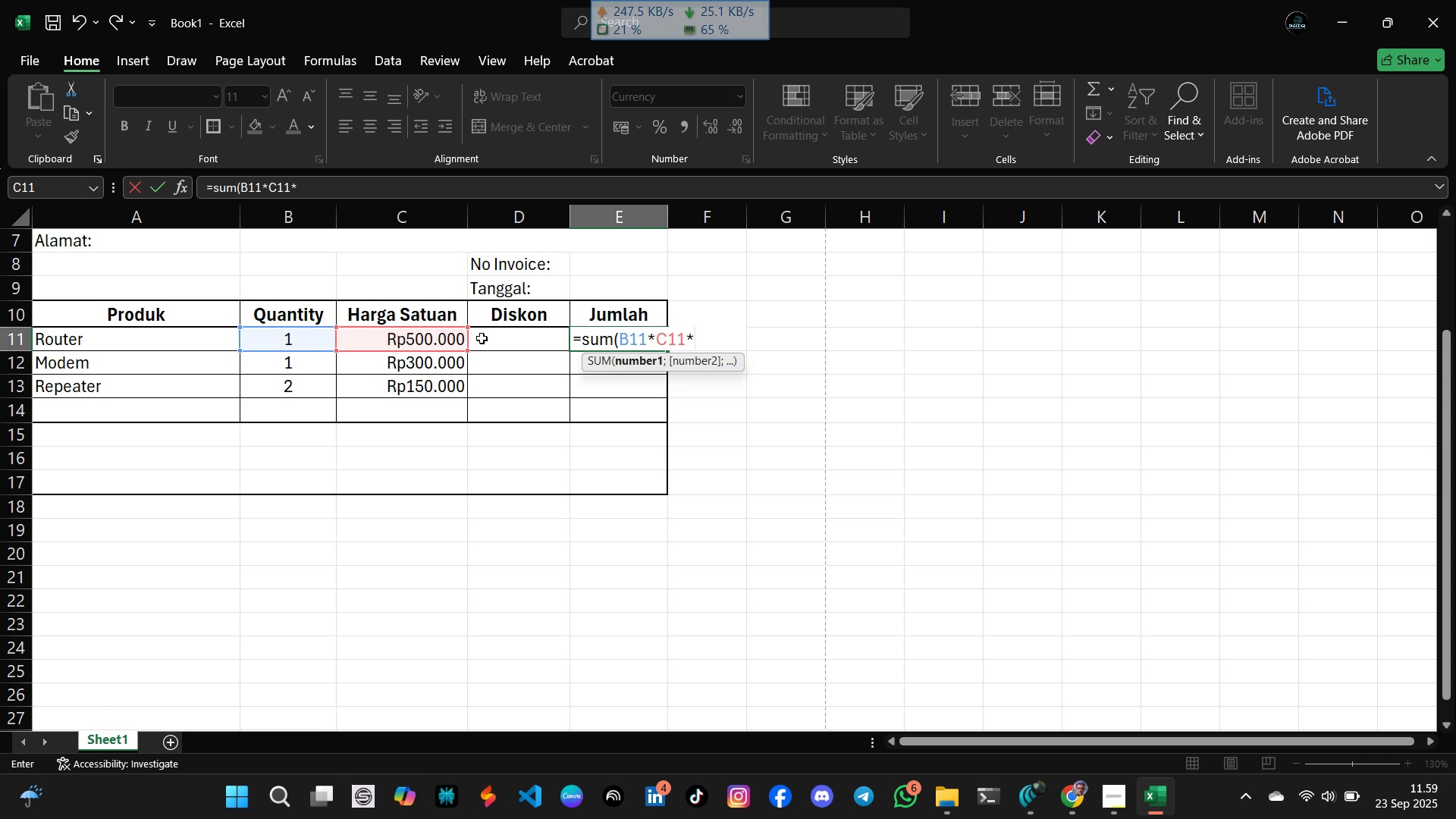 
wait(7.14)
 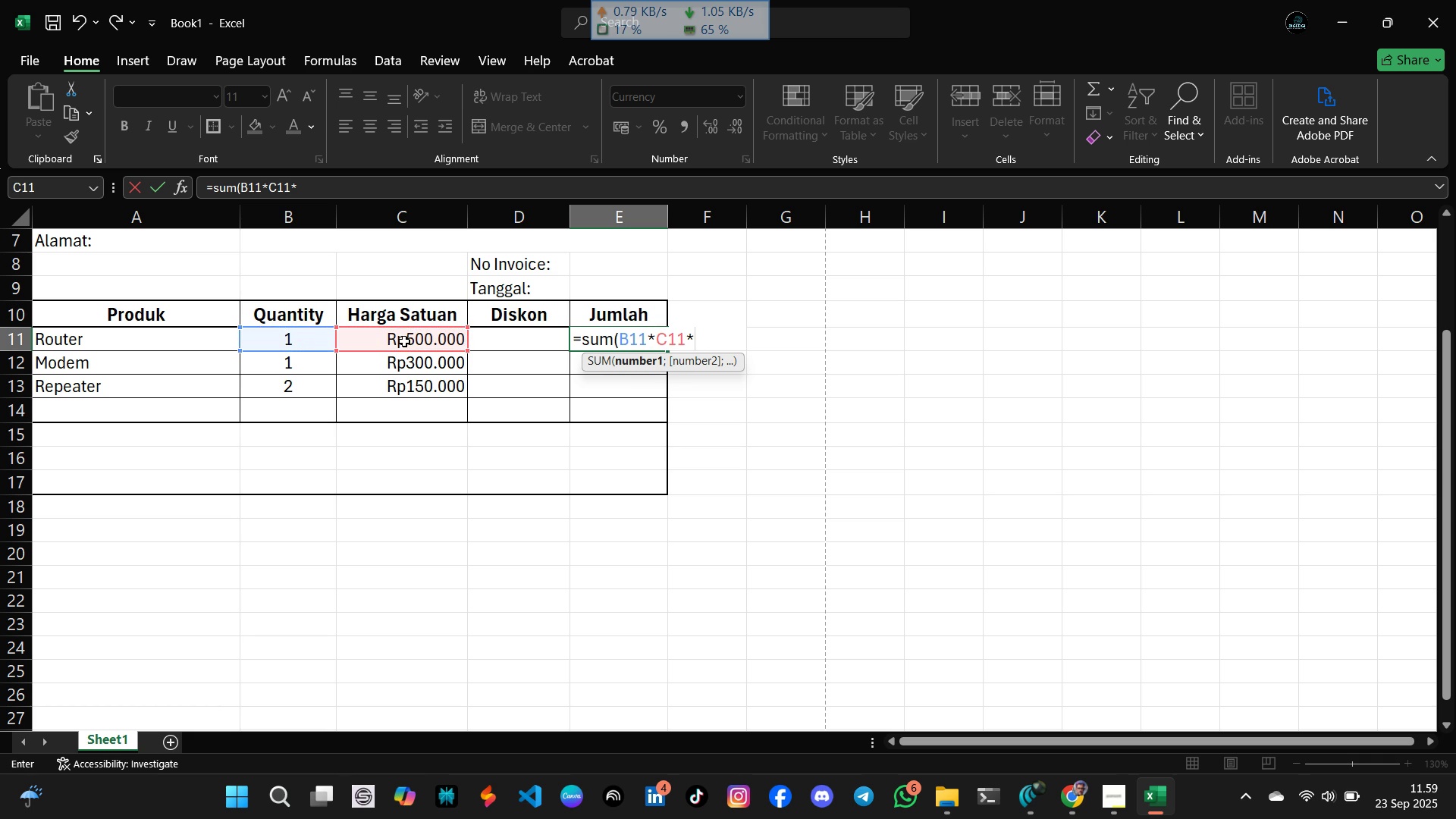 
left_click([482, 338])